 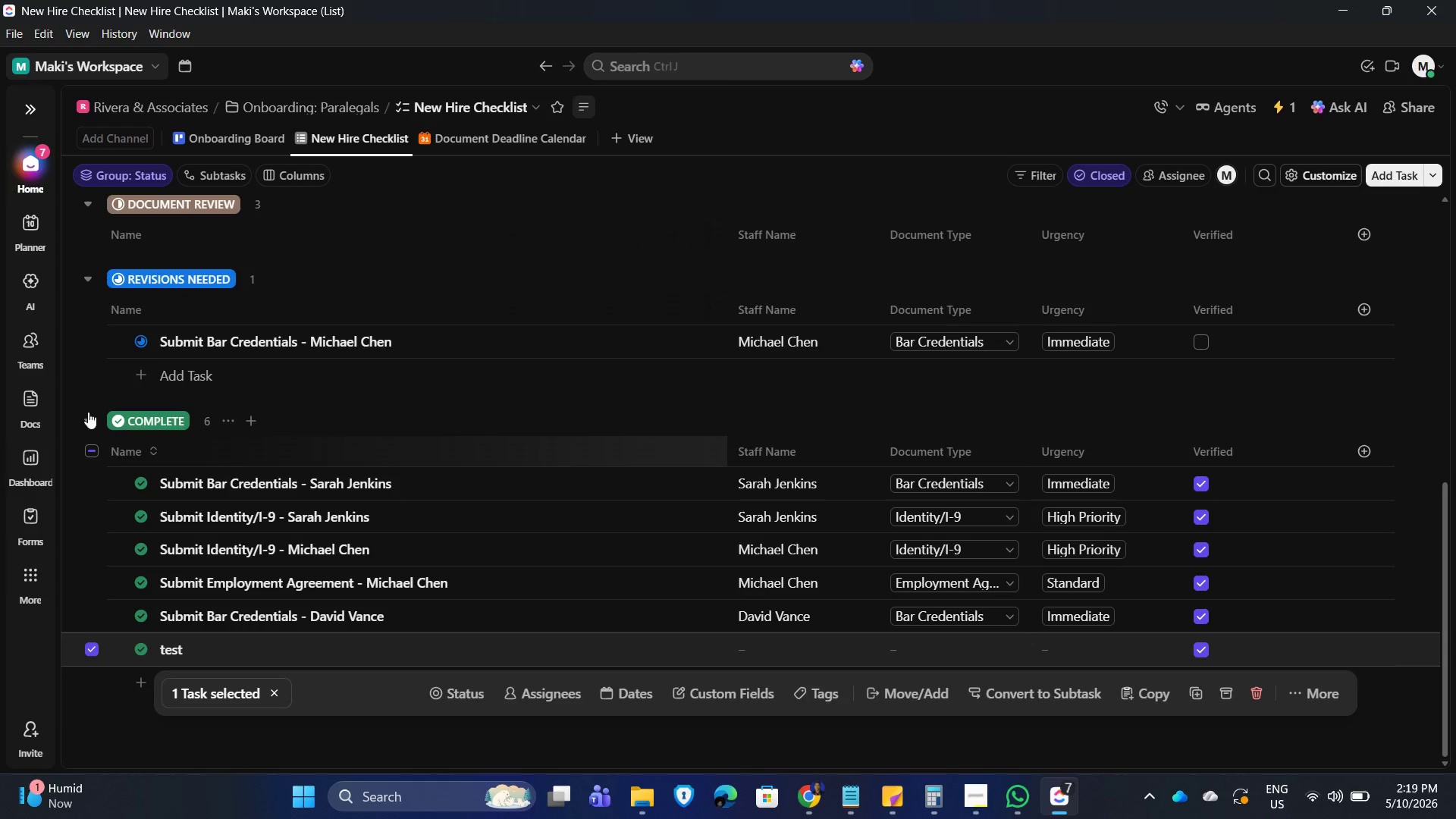 
left_click([1254, 696])
 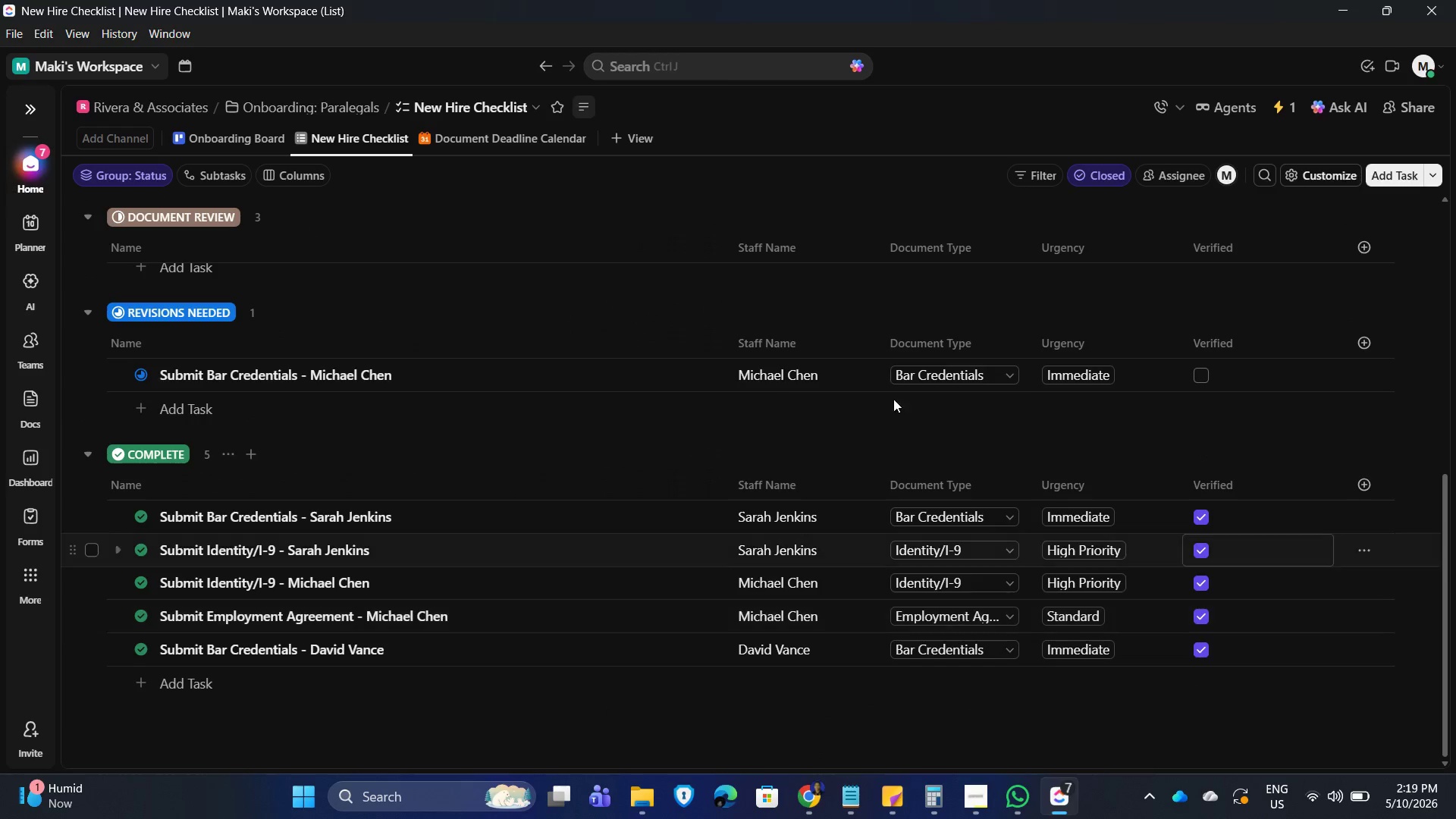 
scroll: coordinate [725, 390], scroll_direction: up, amount: 8.0
 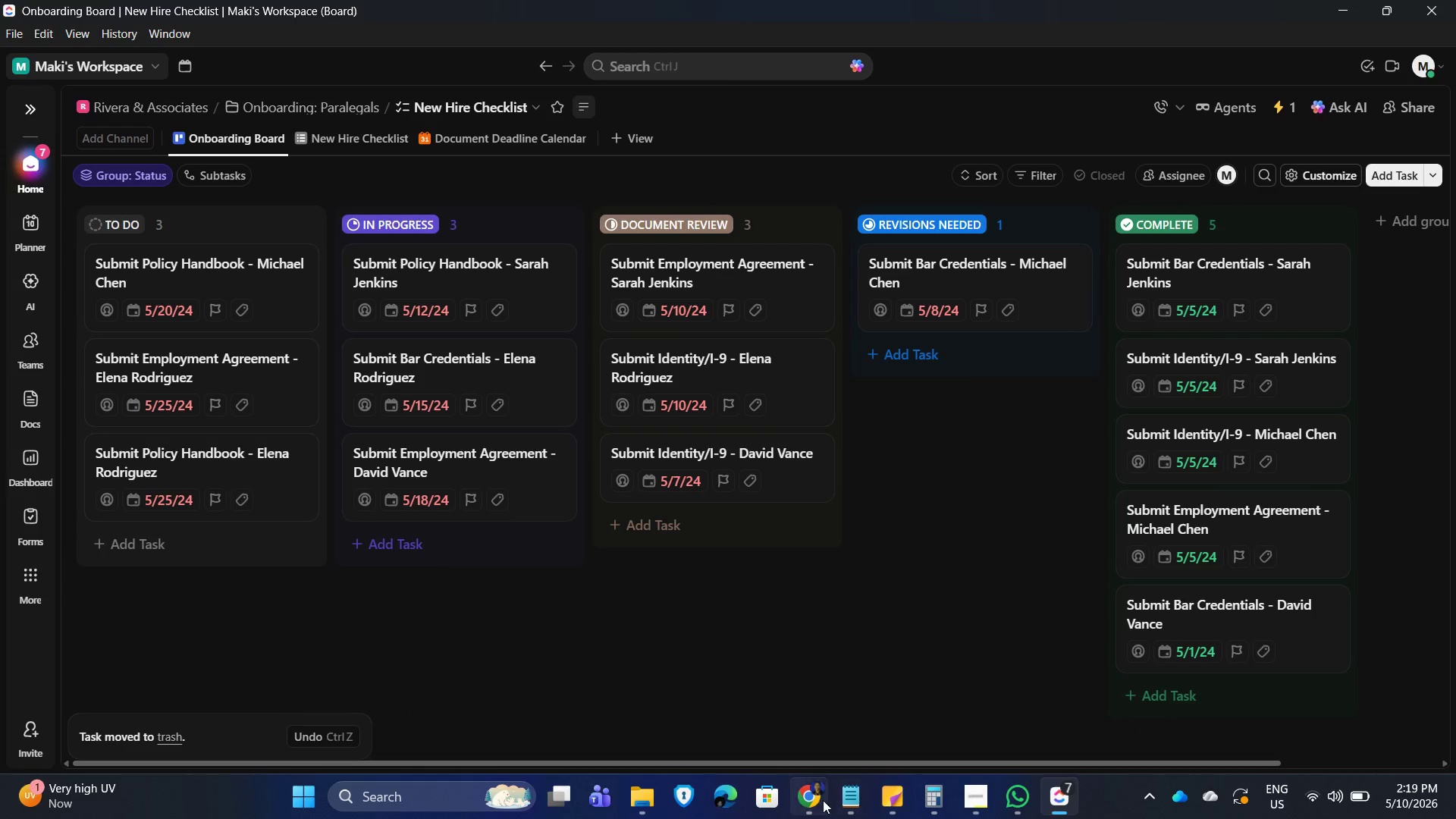 
wait(5.5)
 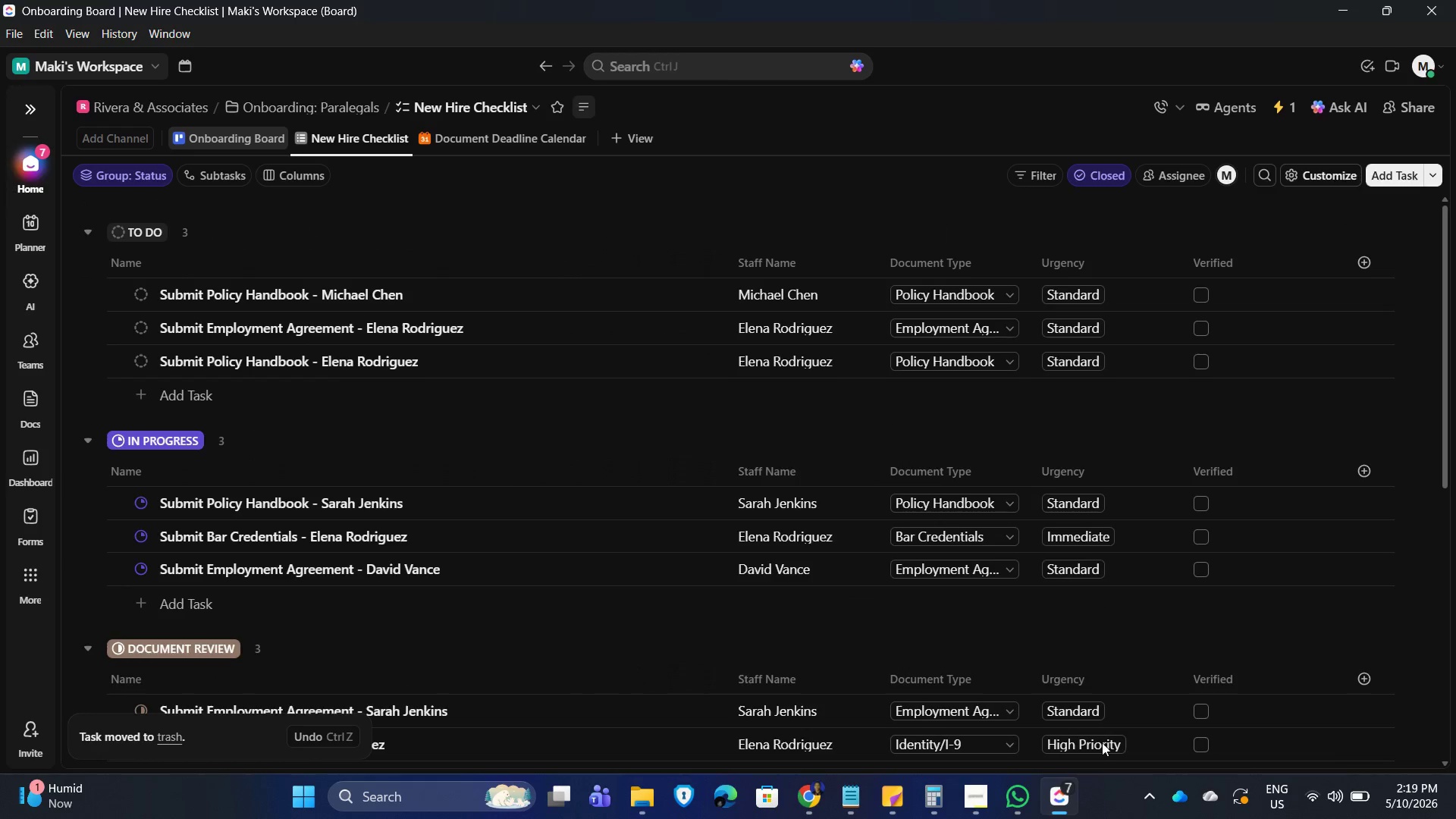 
left_click([786, 661])
 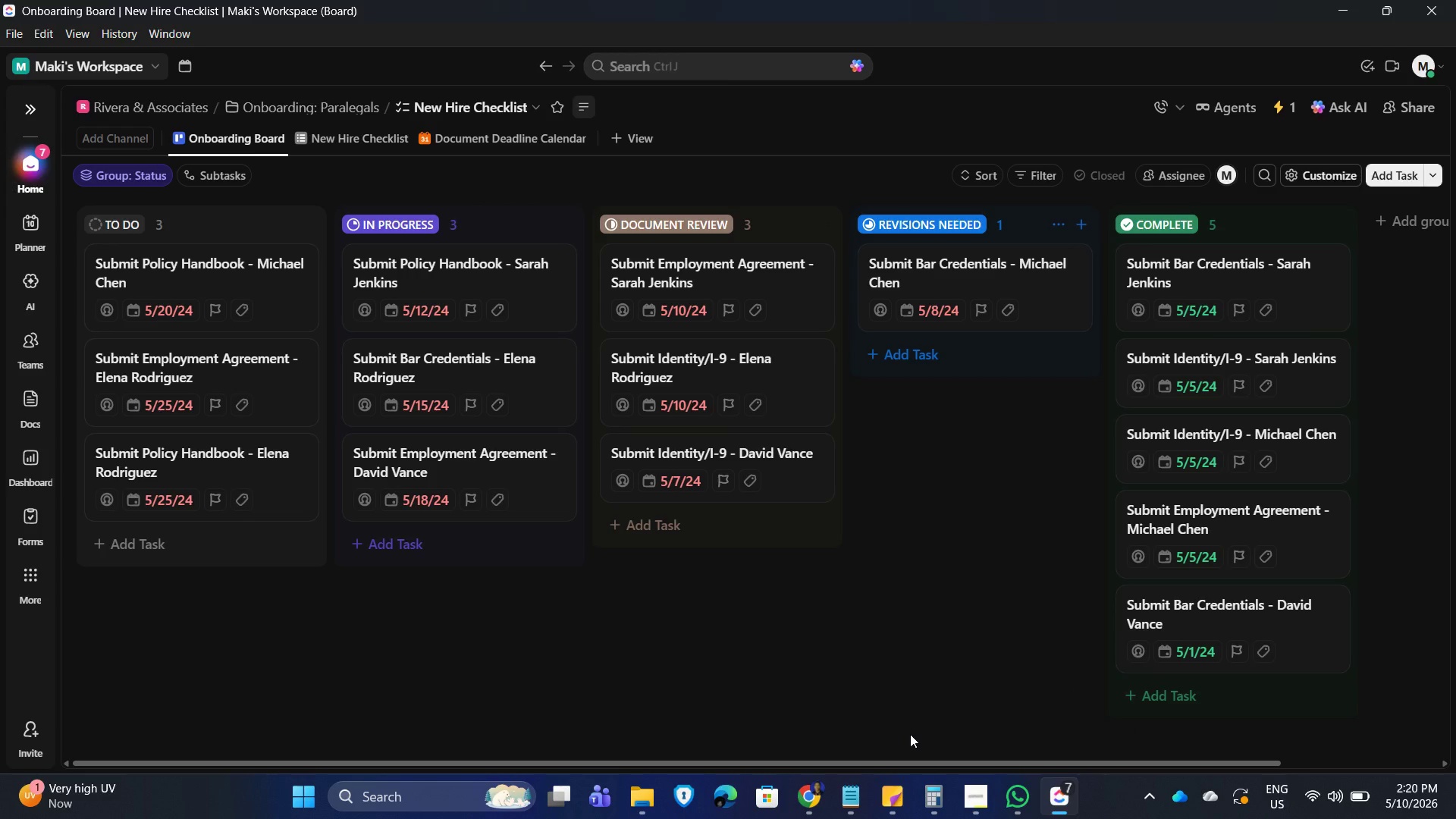 
wait(9.67)
 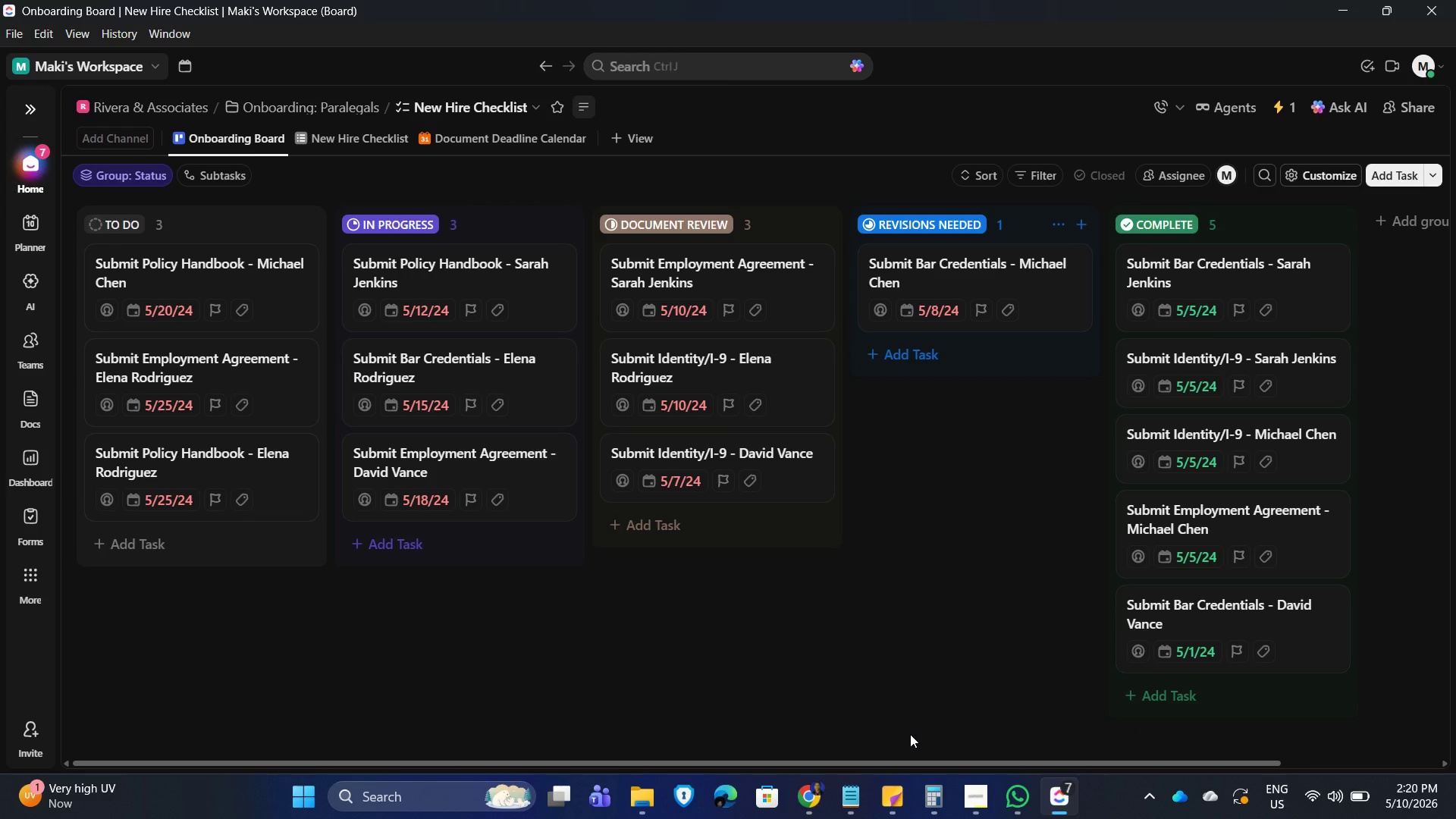 
key(PrintScreen)
 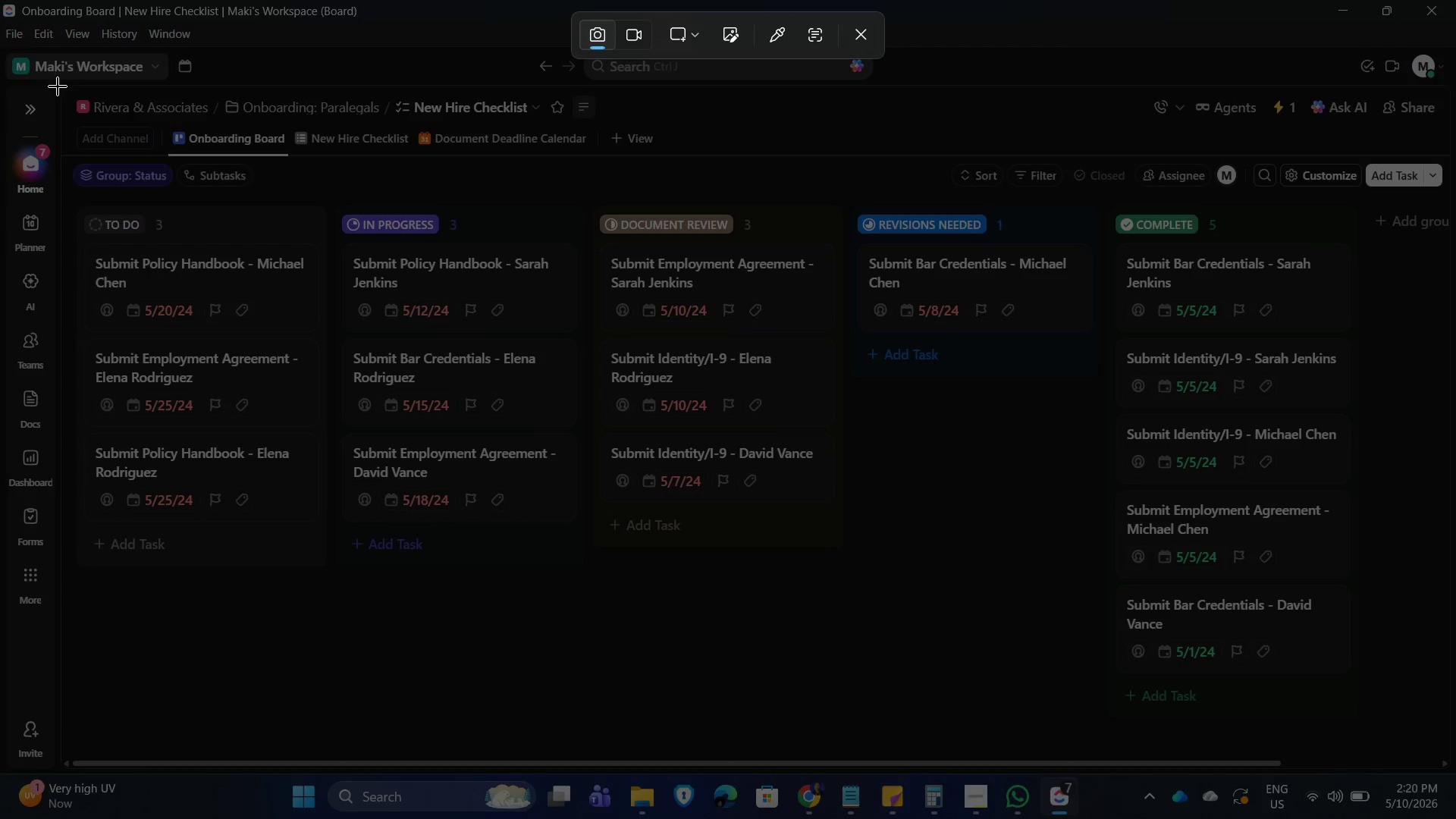 
left_click_drag(start_coordinate=[67, 83], to_coordinate=[1444, 752])
 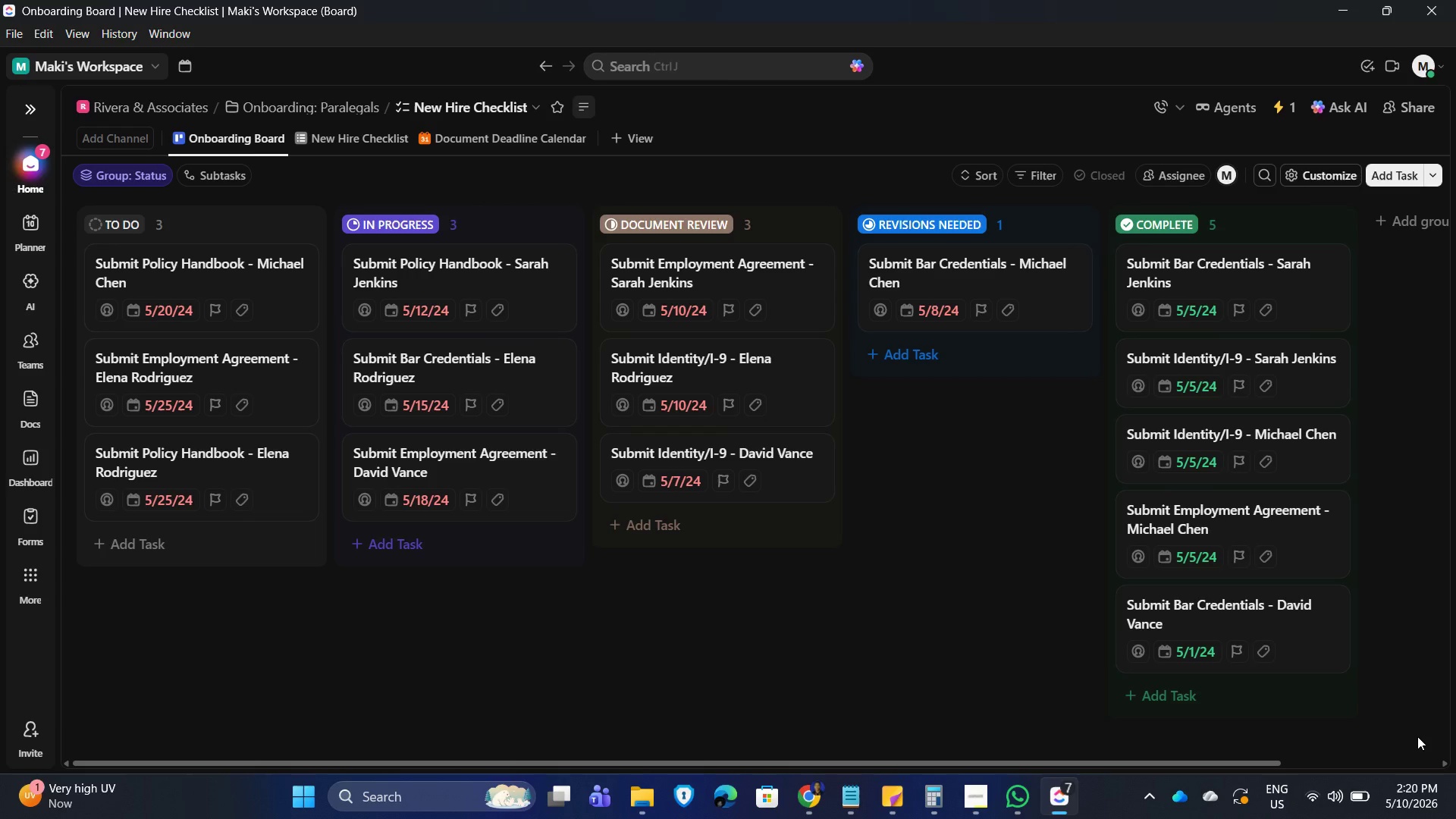 
wait(22.62)
 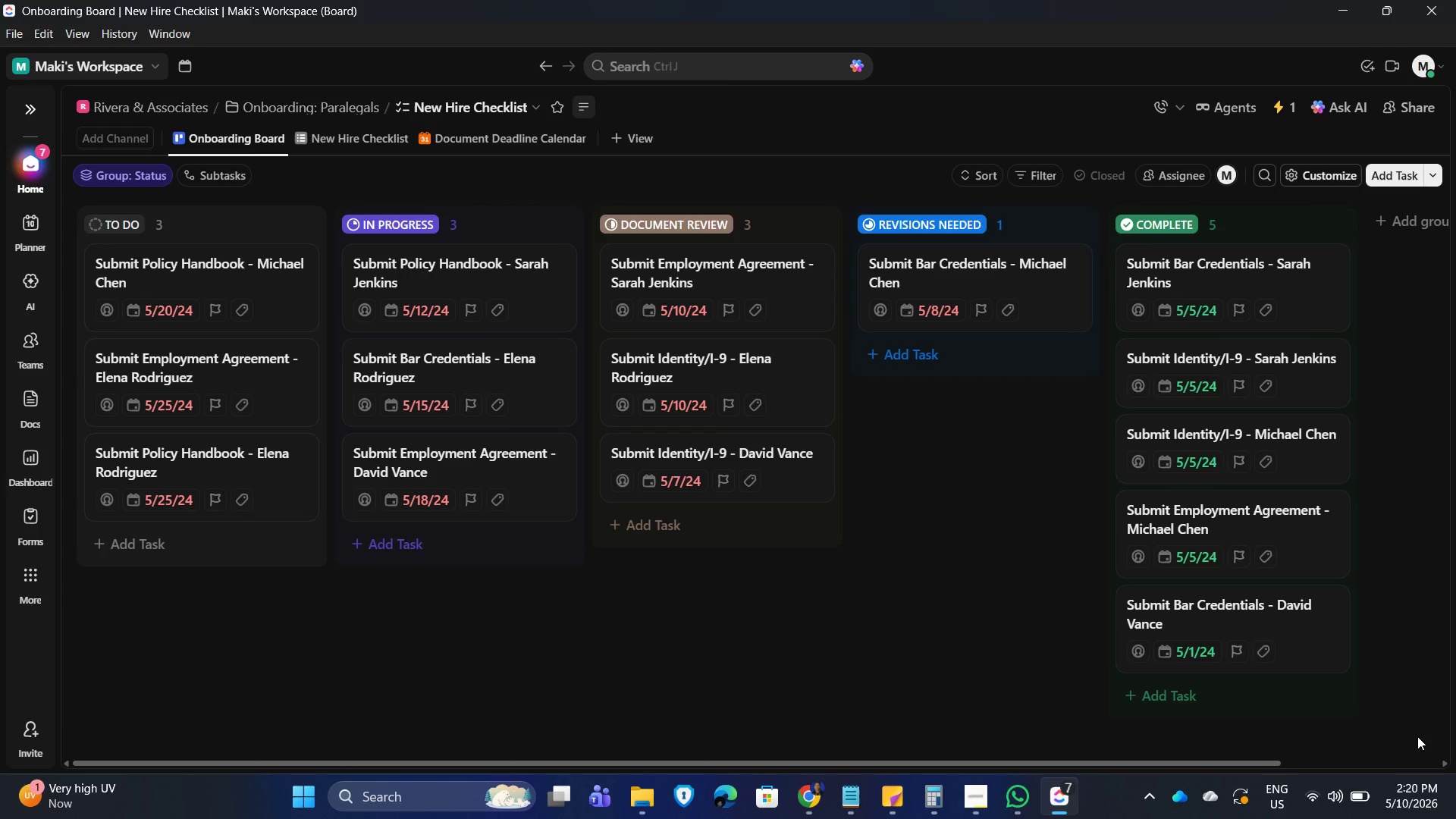 
left_click([1279, 101])
 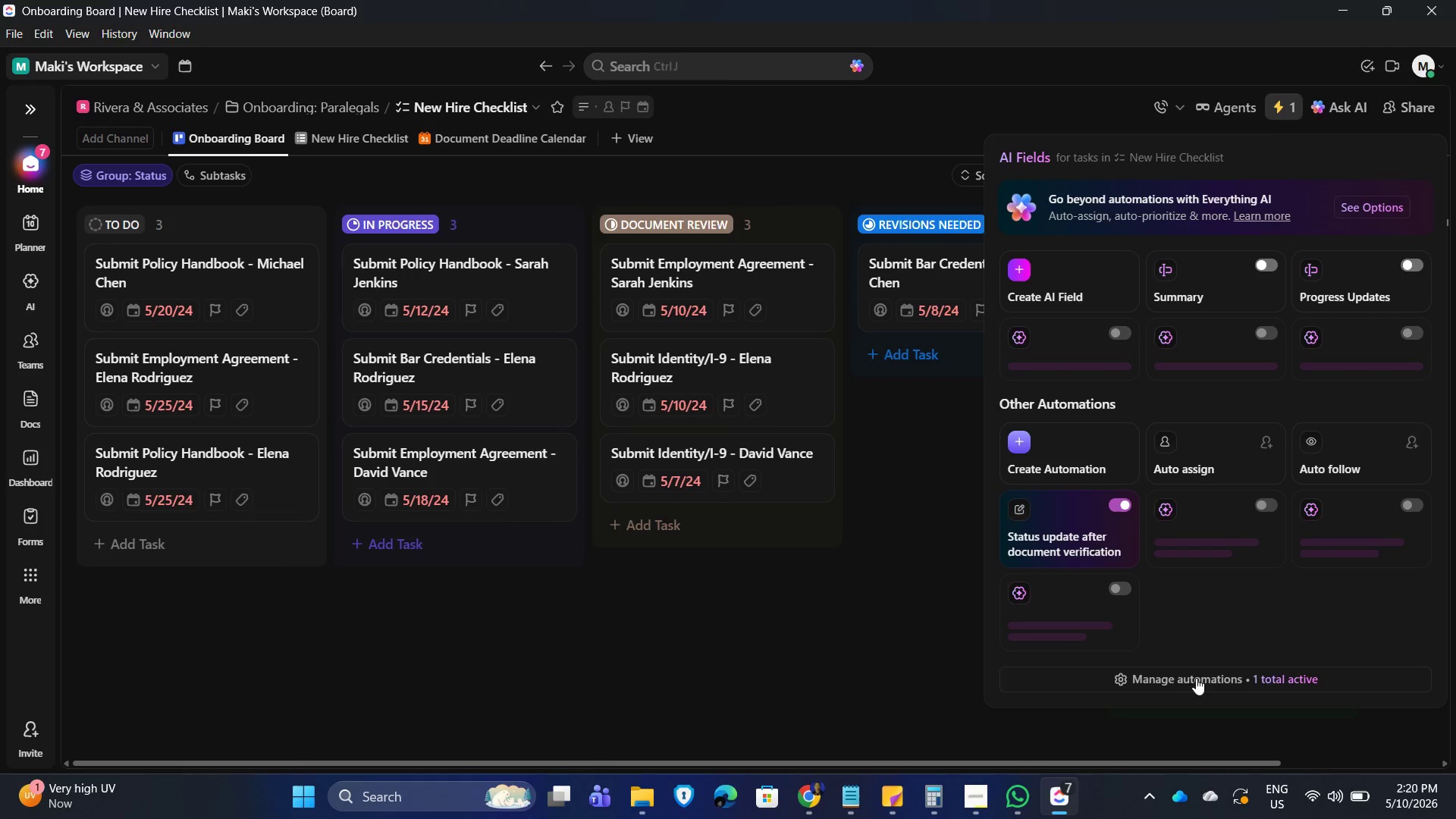 
left_click([1209, 680])
 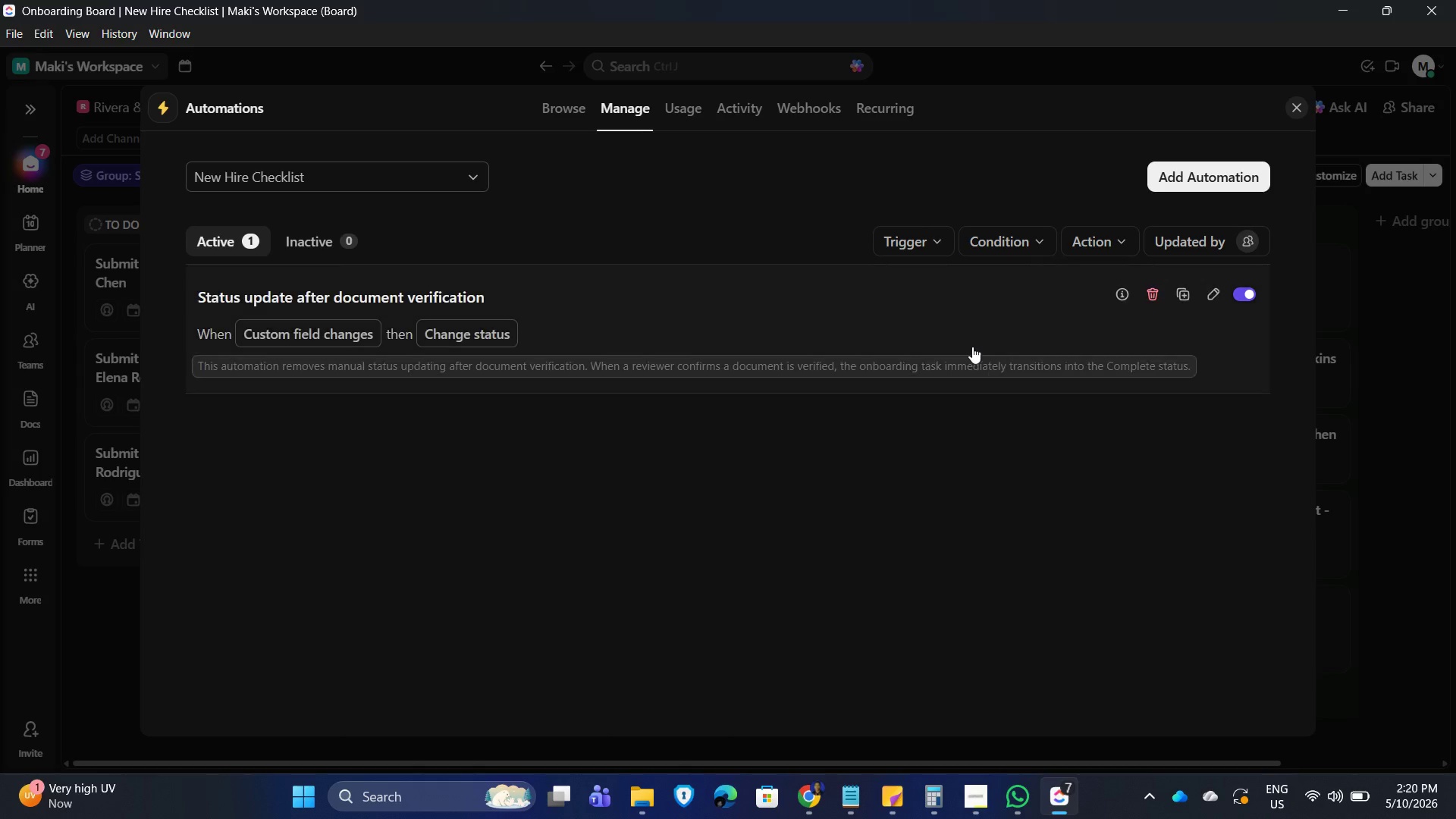 
left_click([964, 341])
 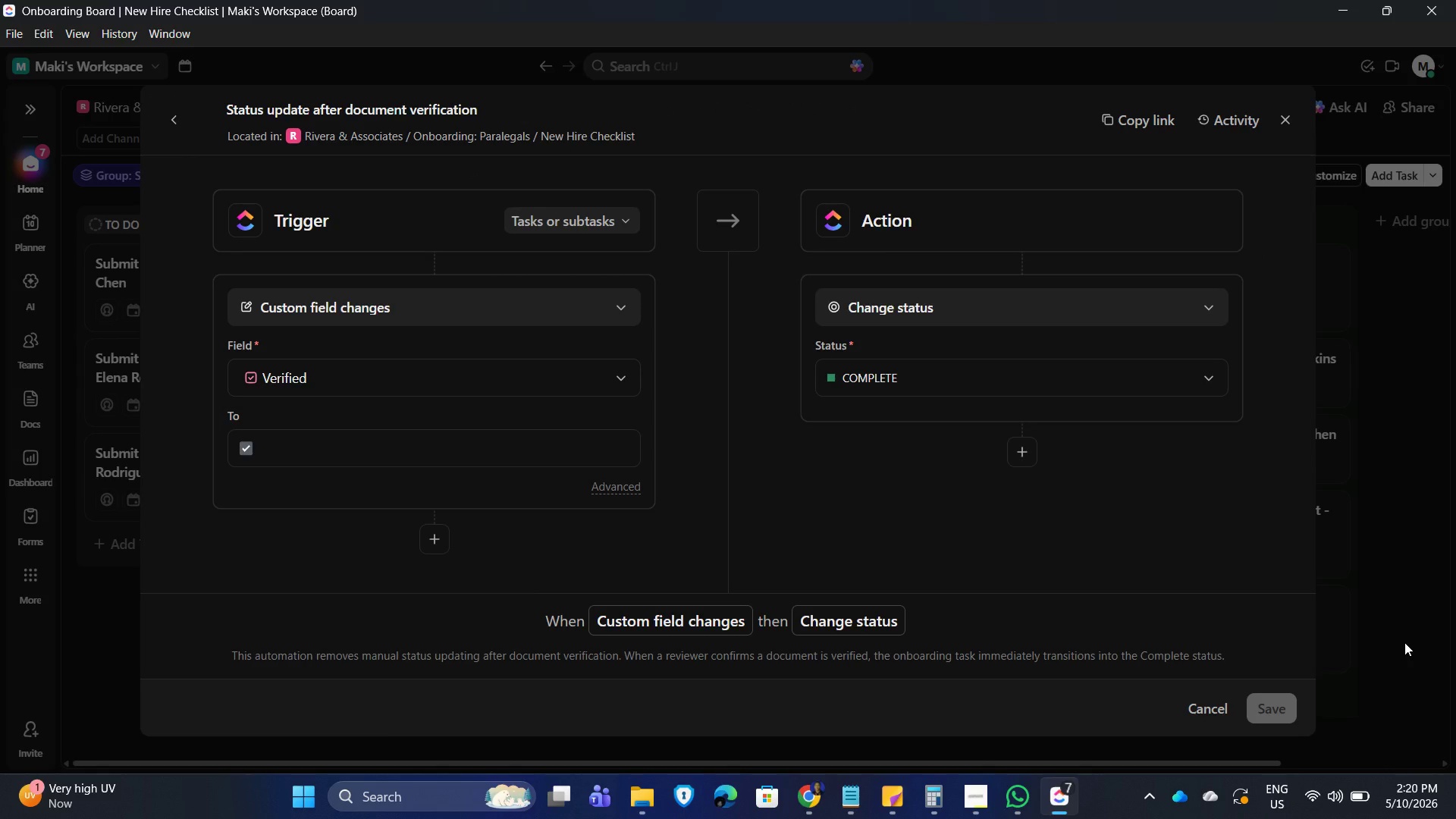 
key(PrintScreen)
 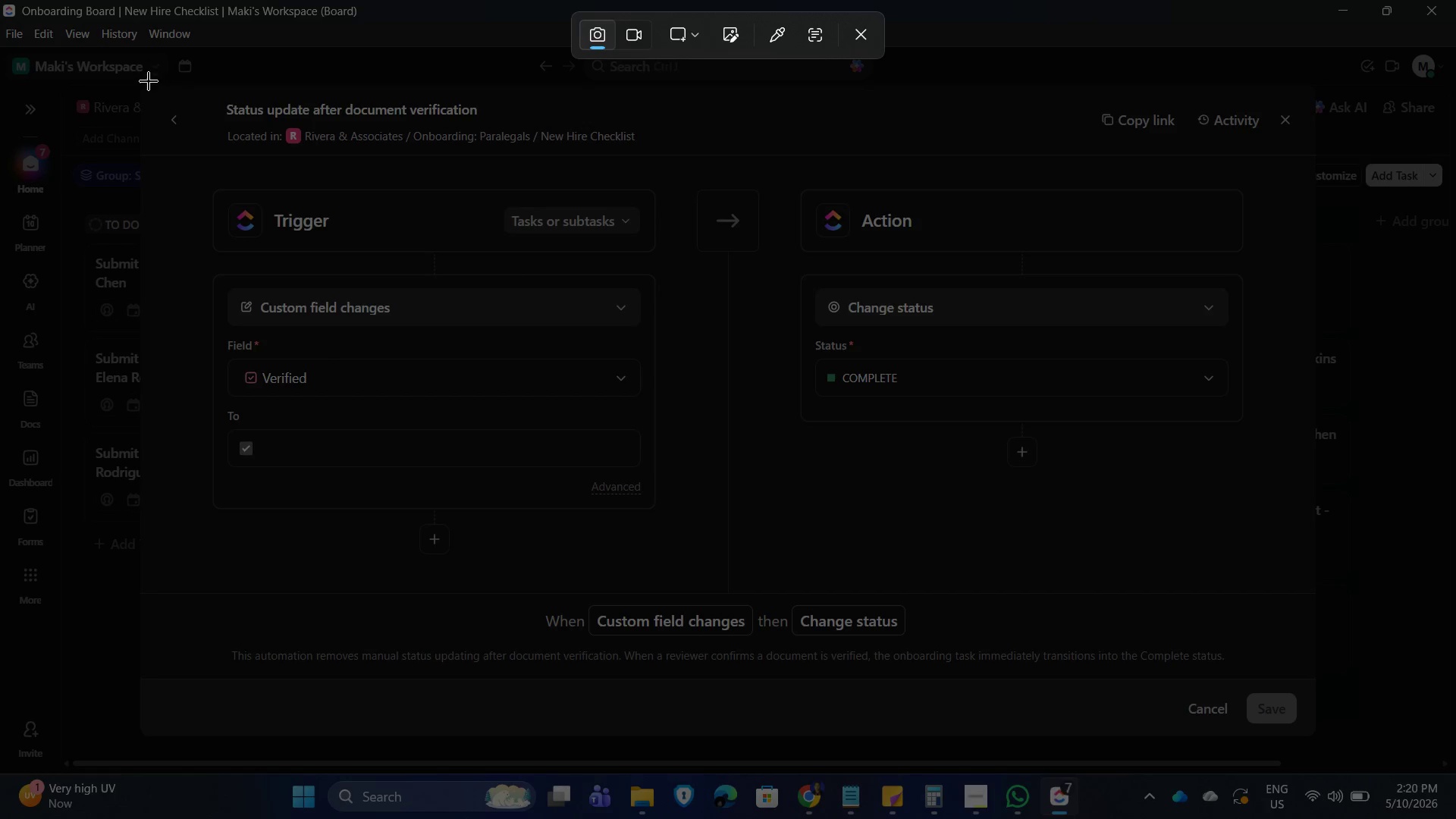 
left_click_drag(start_coordinate=[146, 89], to_coordinate=[1295, 679])
 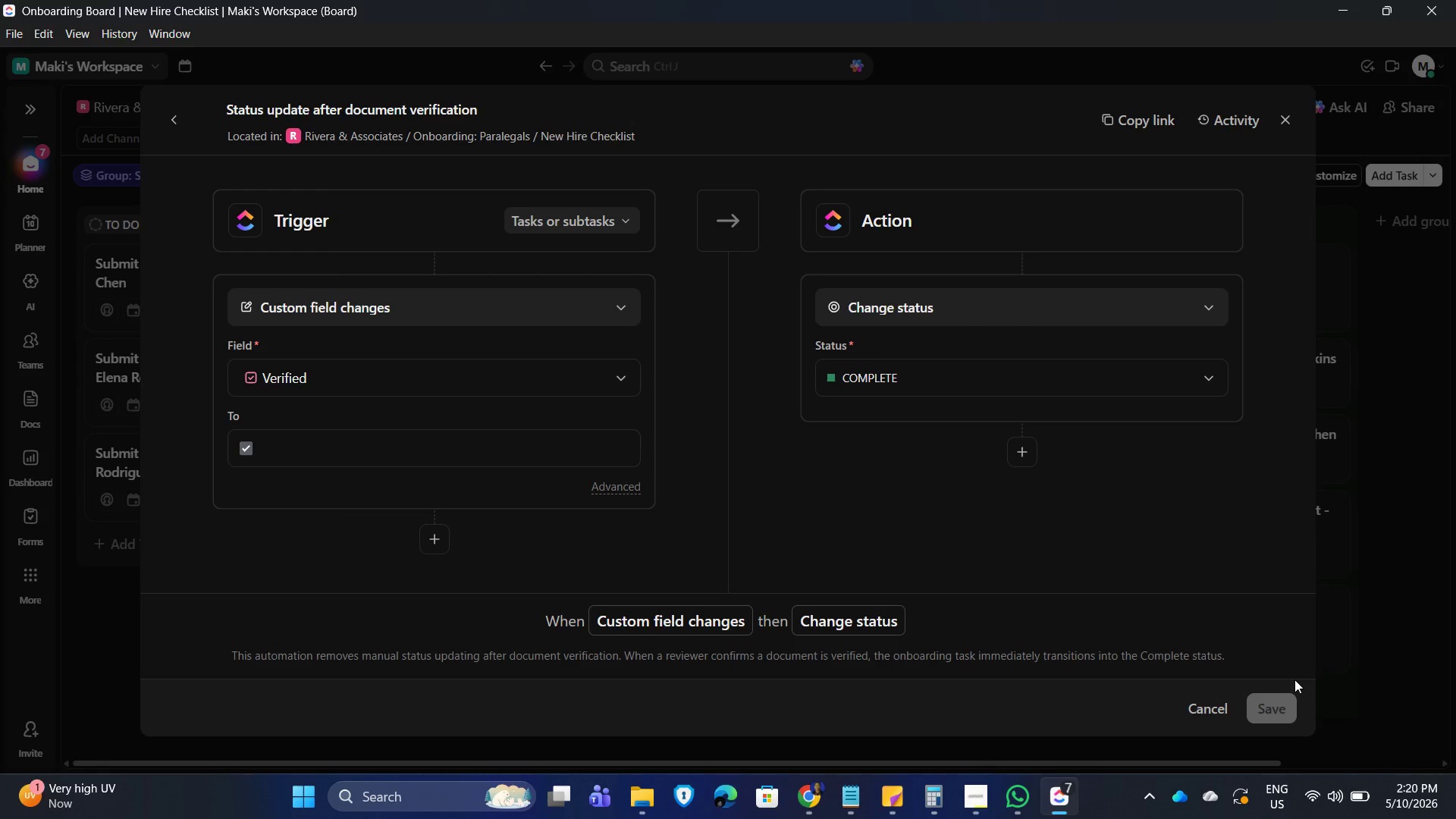 
wait(8.41)
 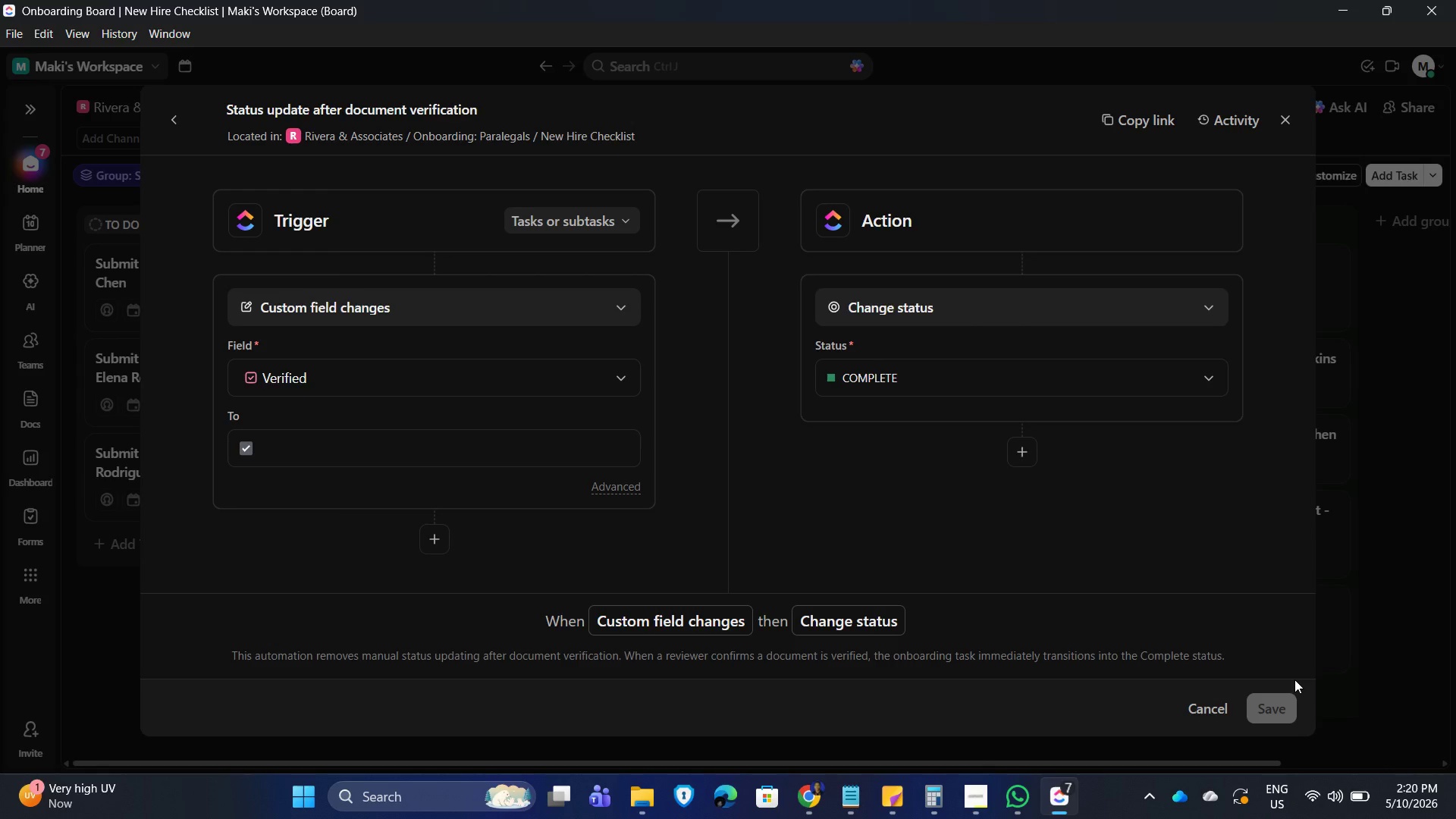 
left_click([1287, 121])
 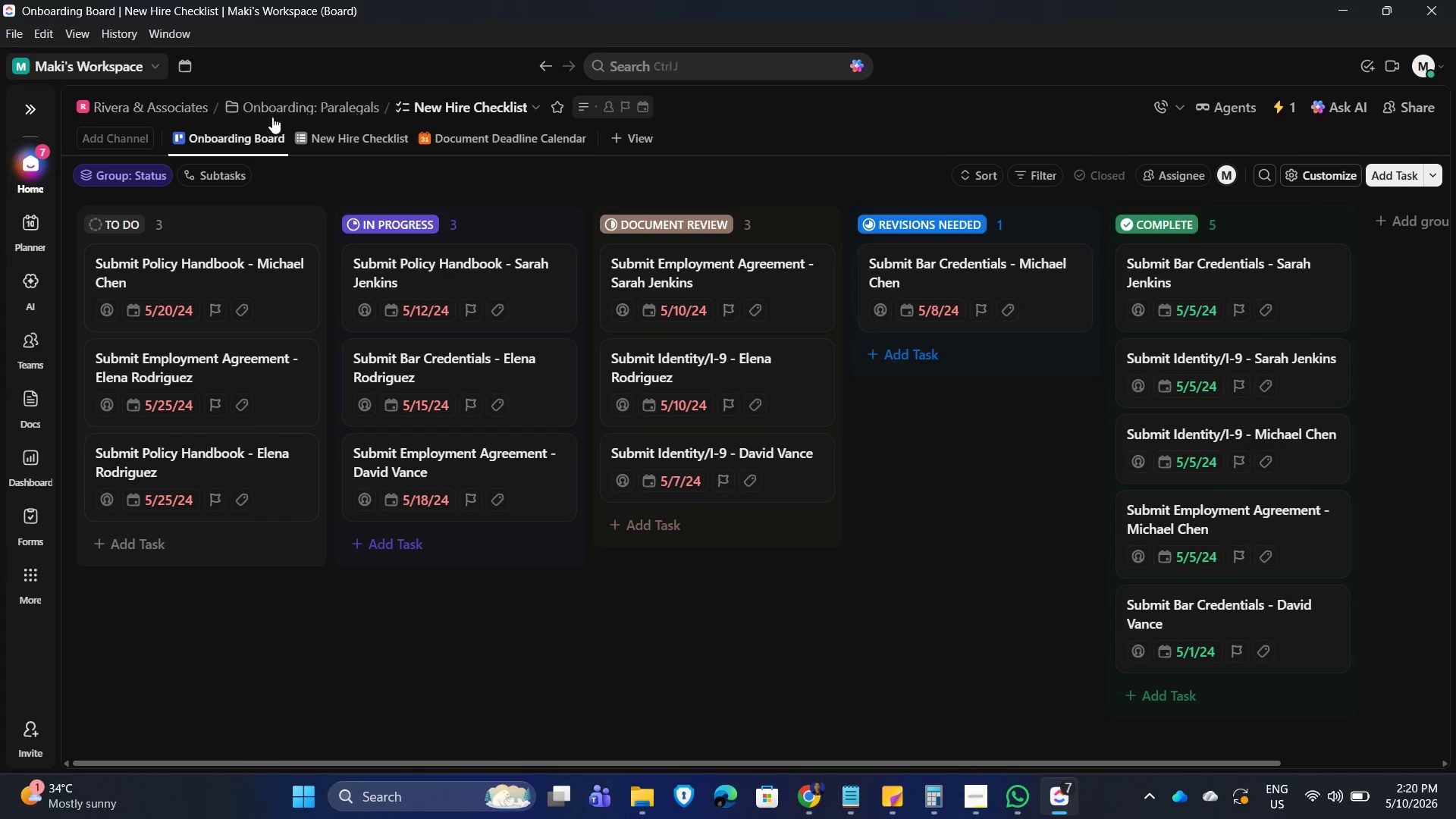 
left_click([327, 130])
 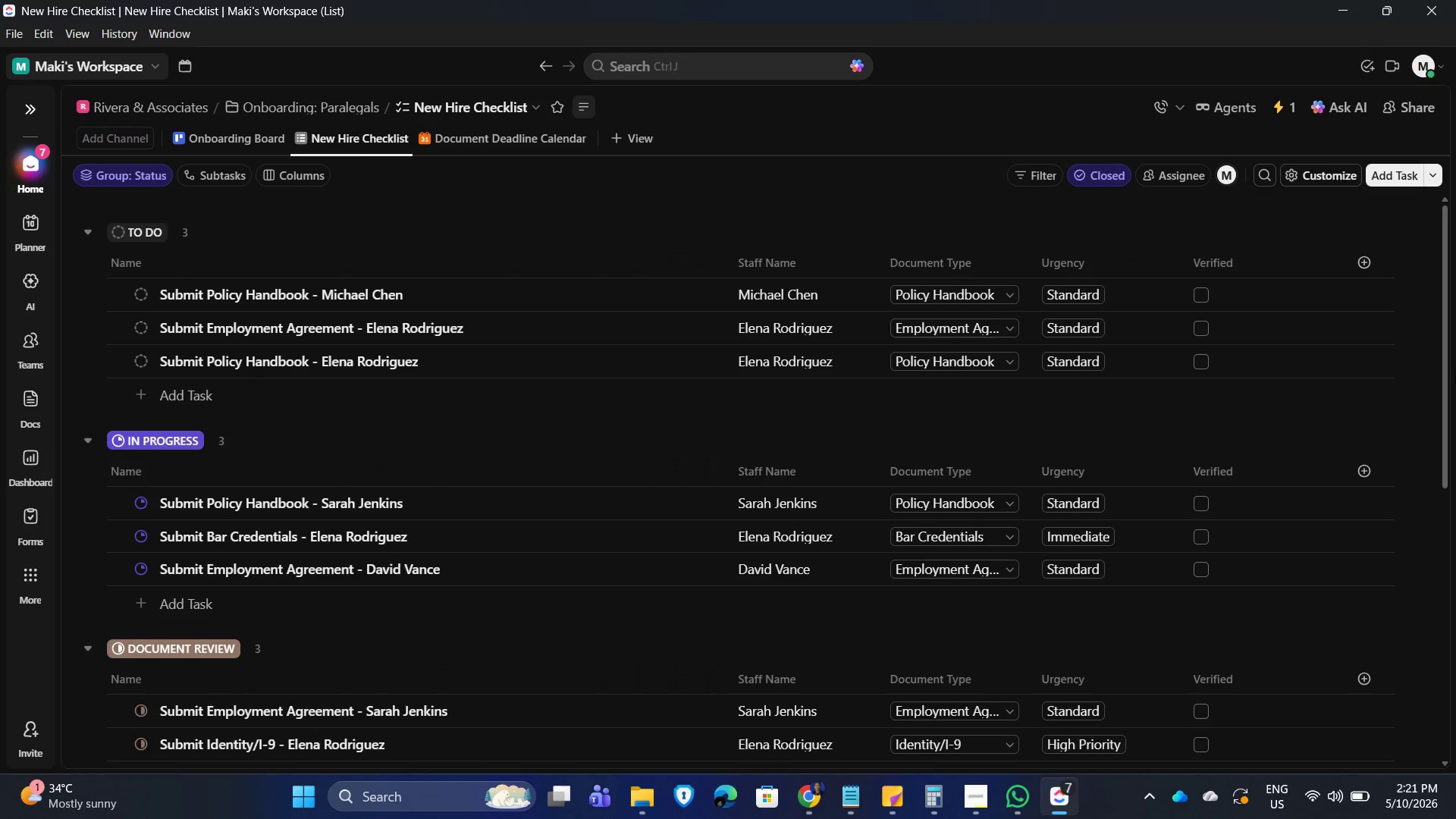 
left_click_drag(start_coordinate=[1442, 323], to_coordinate=[1439, 329])
 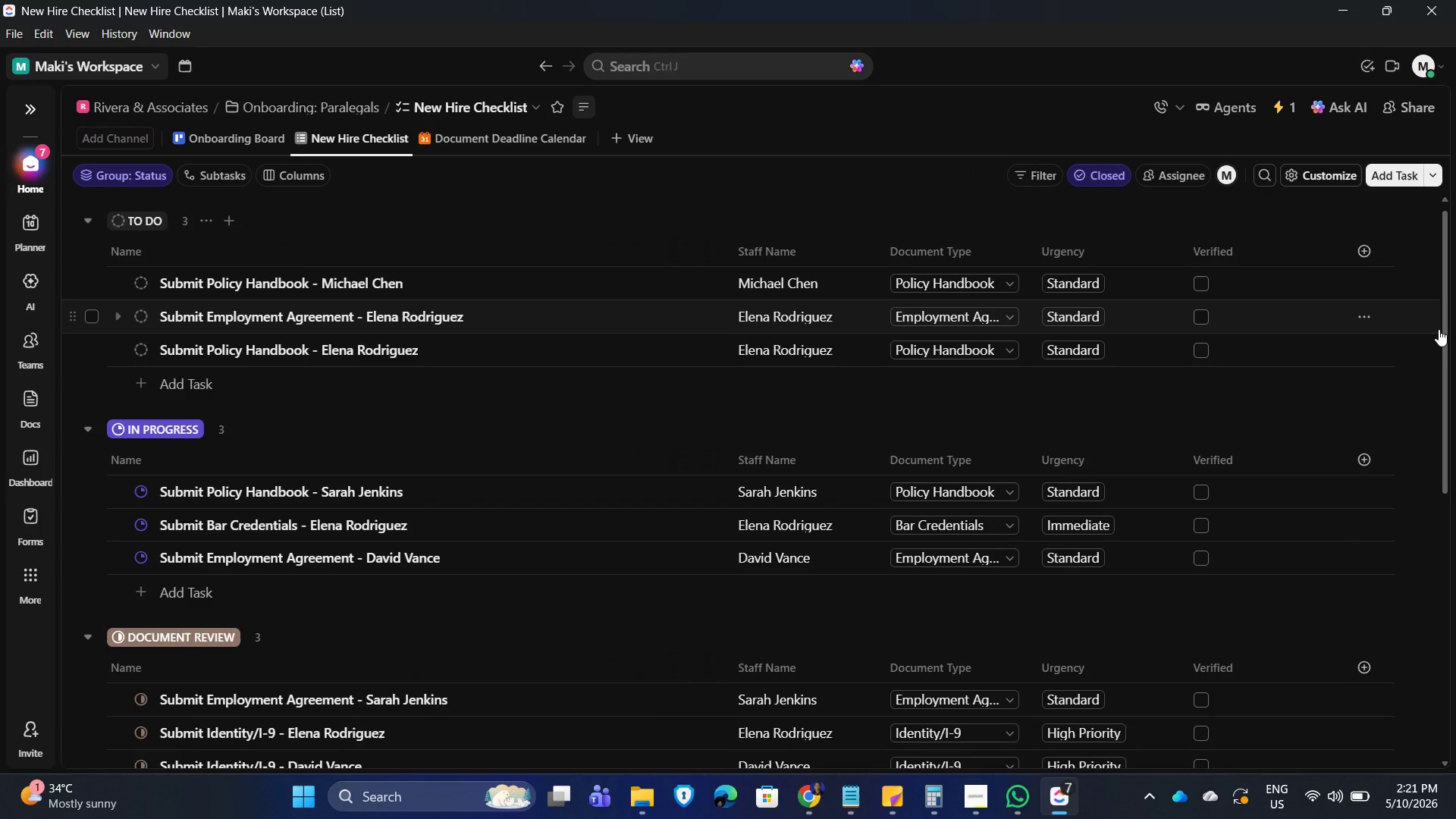 
key(PrintScreen)
 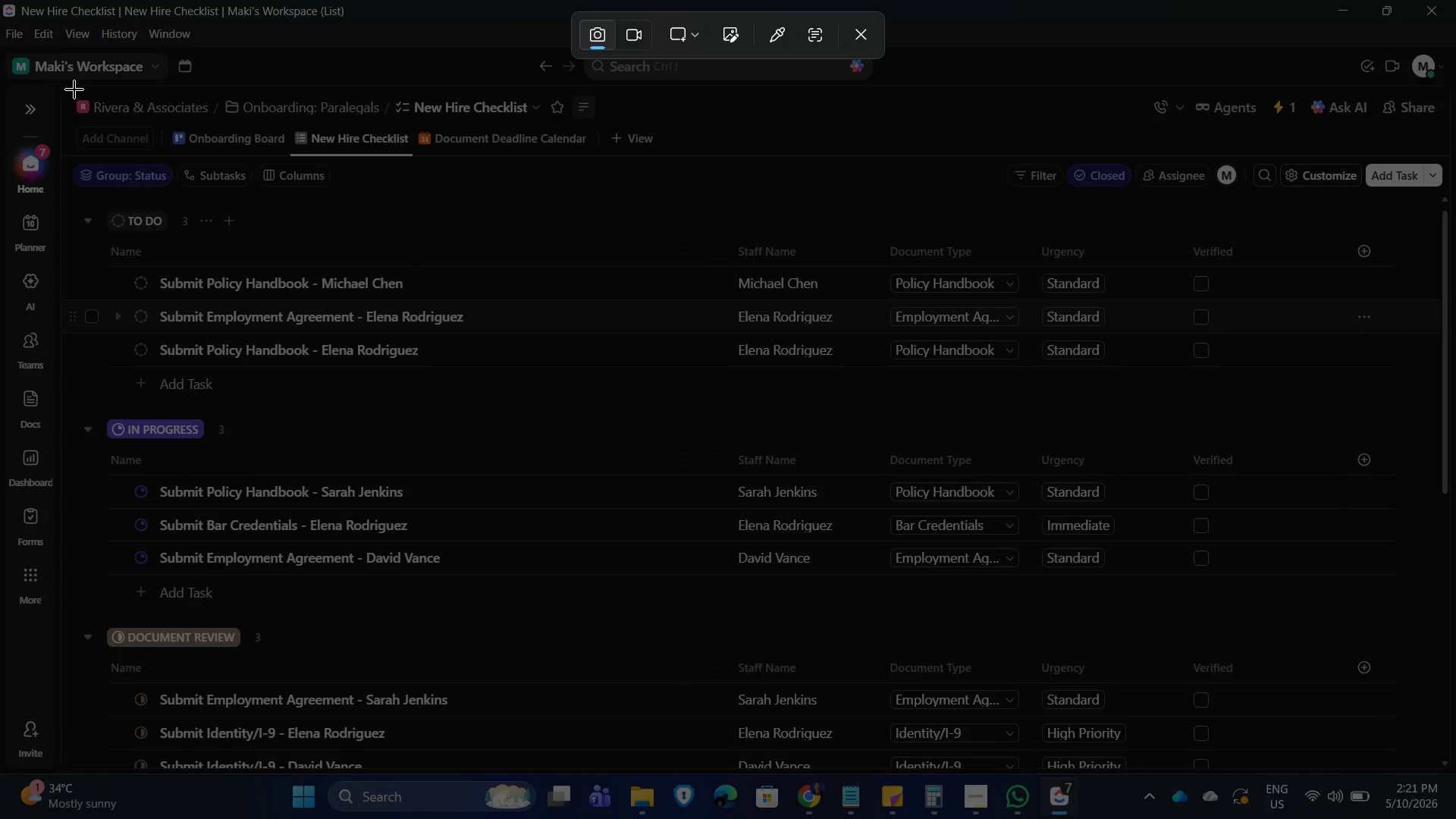 
left_click_drag(start_coordinate=[64, 82], to_coordinate=[1445, 767])